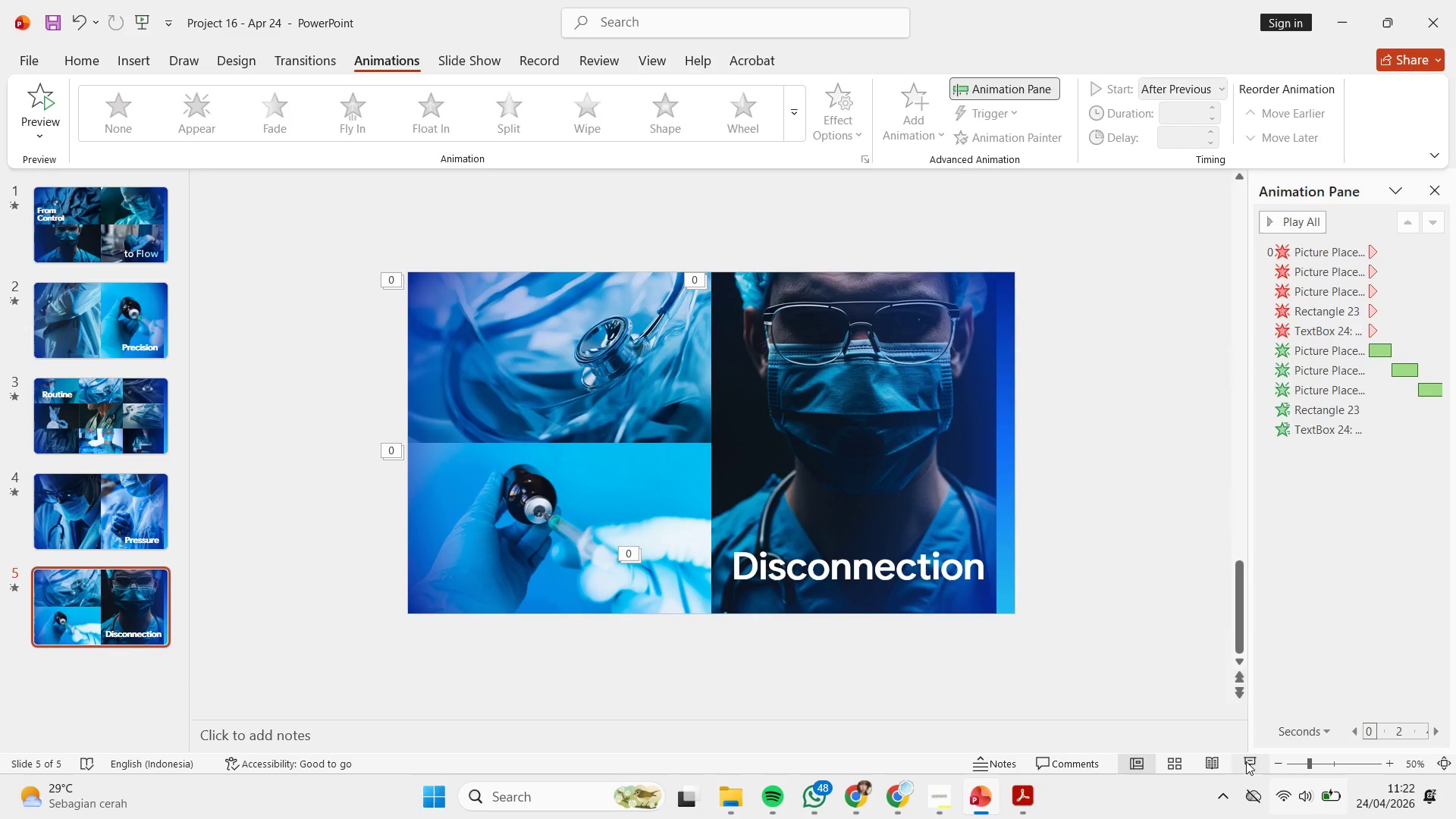 
left_click([1241, 759])
 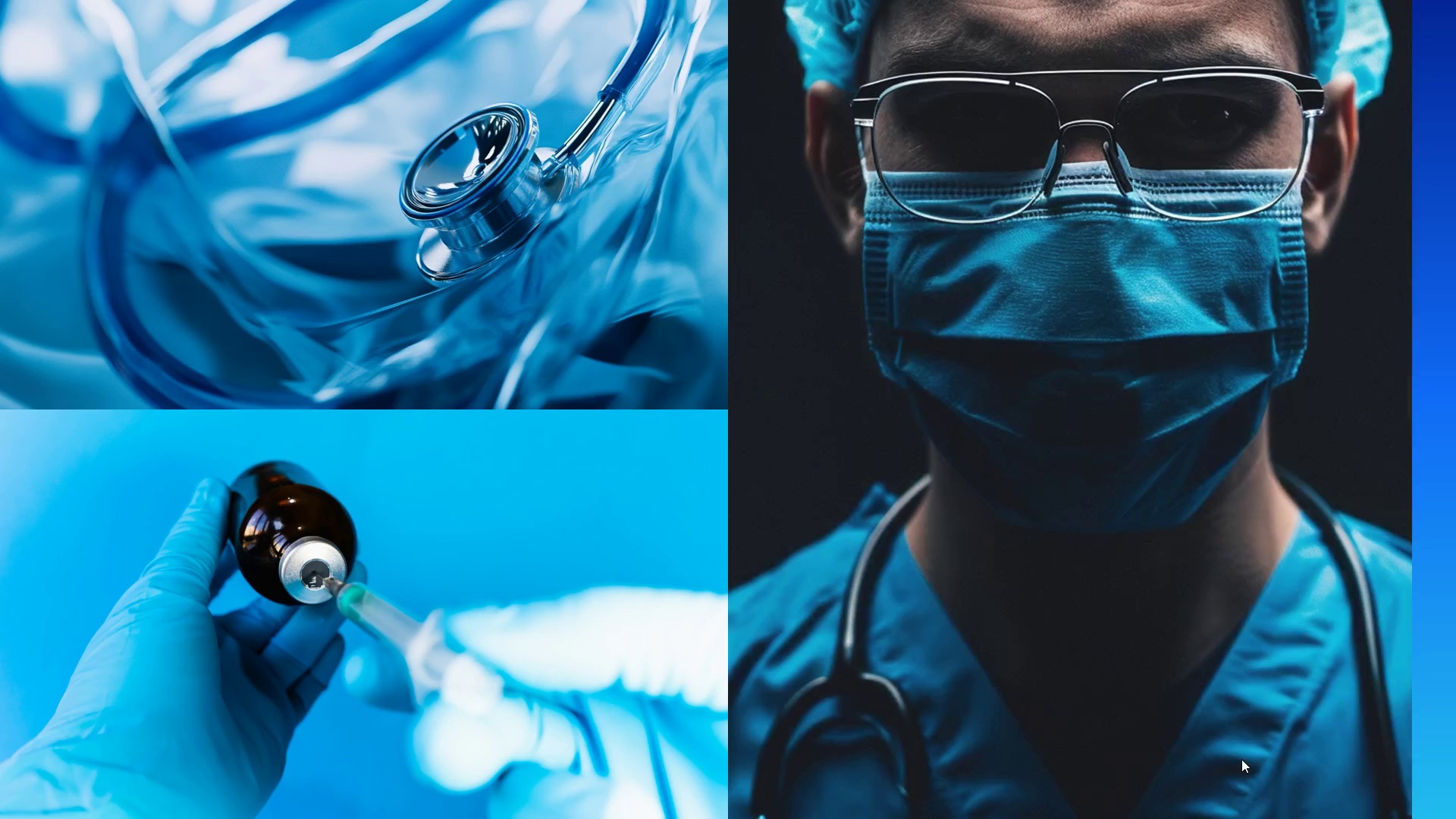 
wait(10.92)
 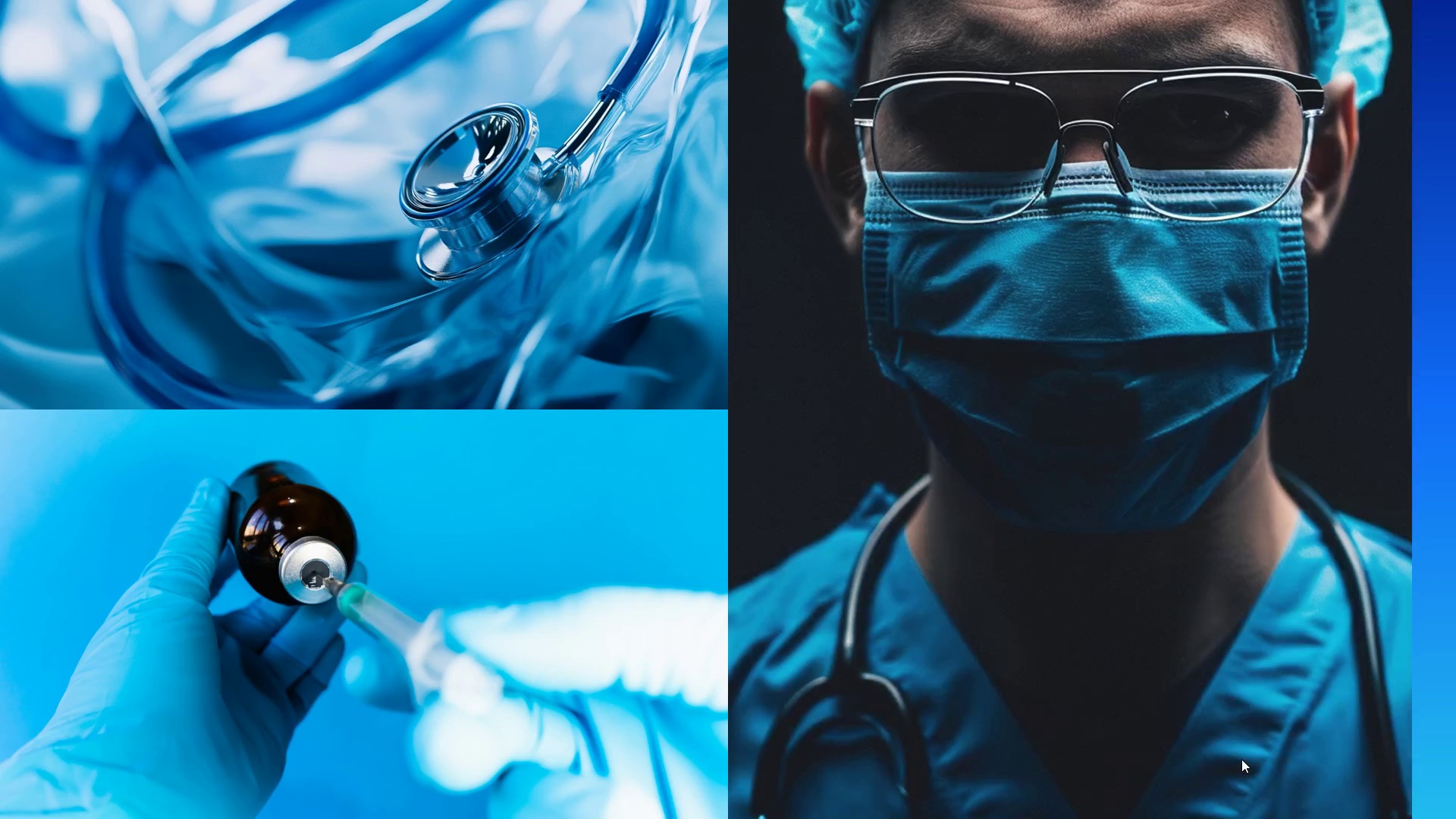 
key(Escape)
 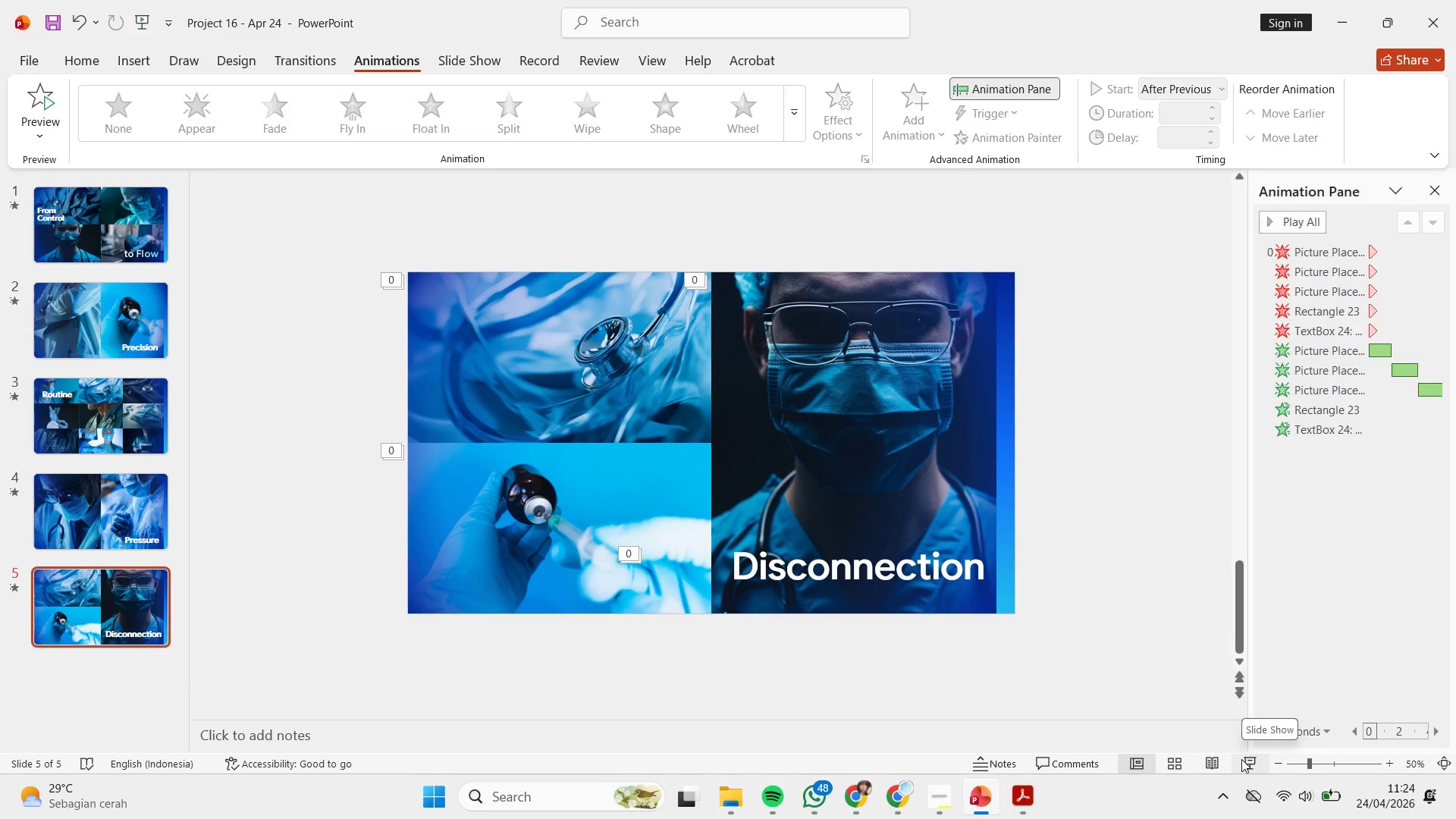 
wait(95.61)
 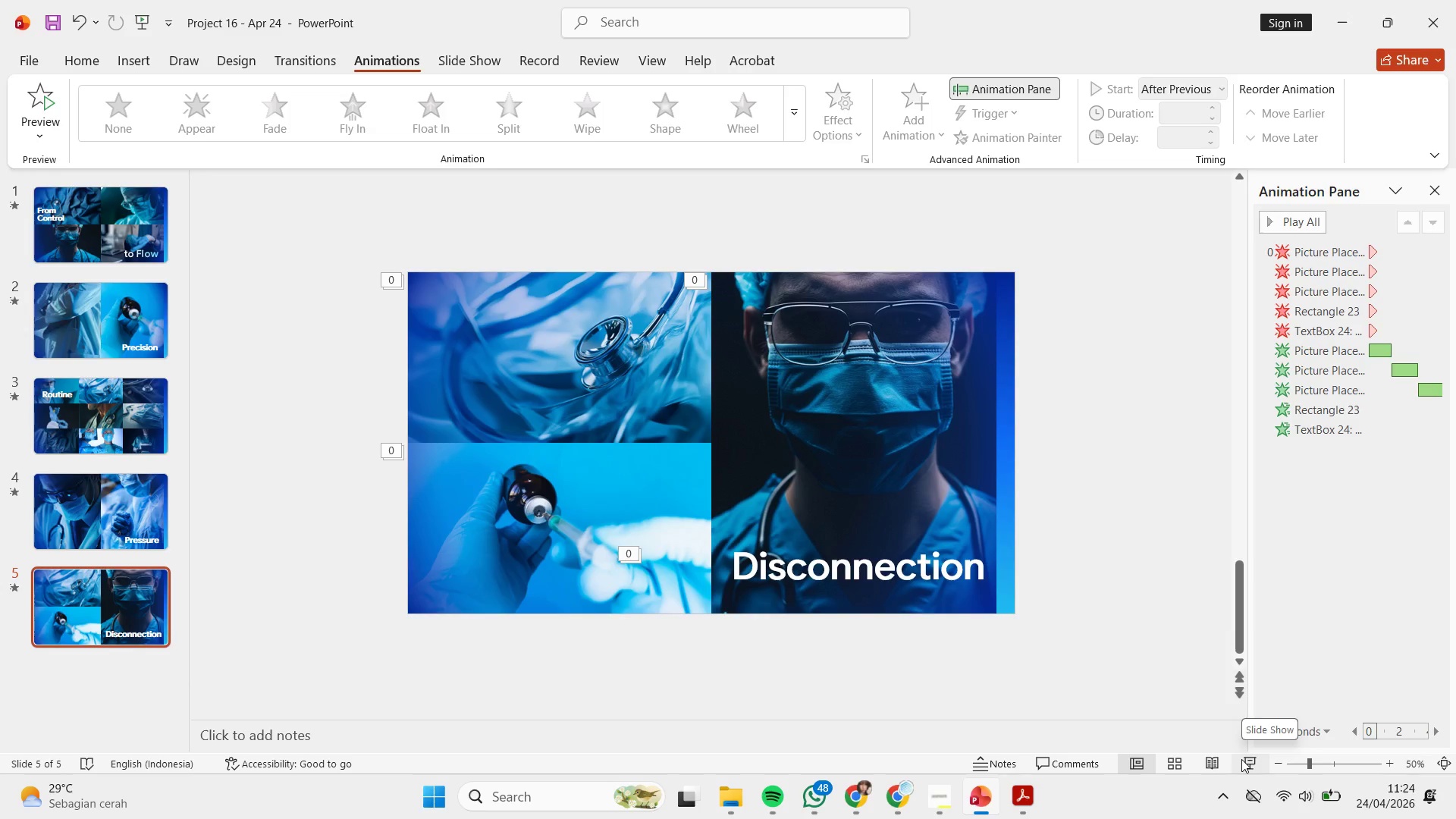 
left_click([946, 797])